 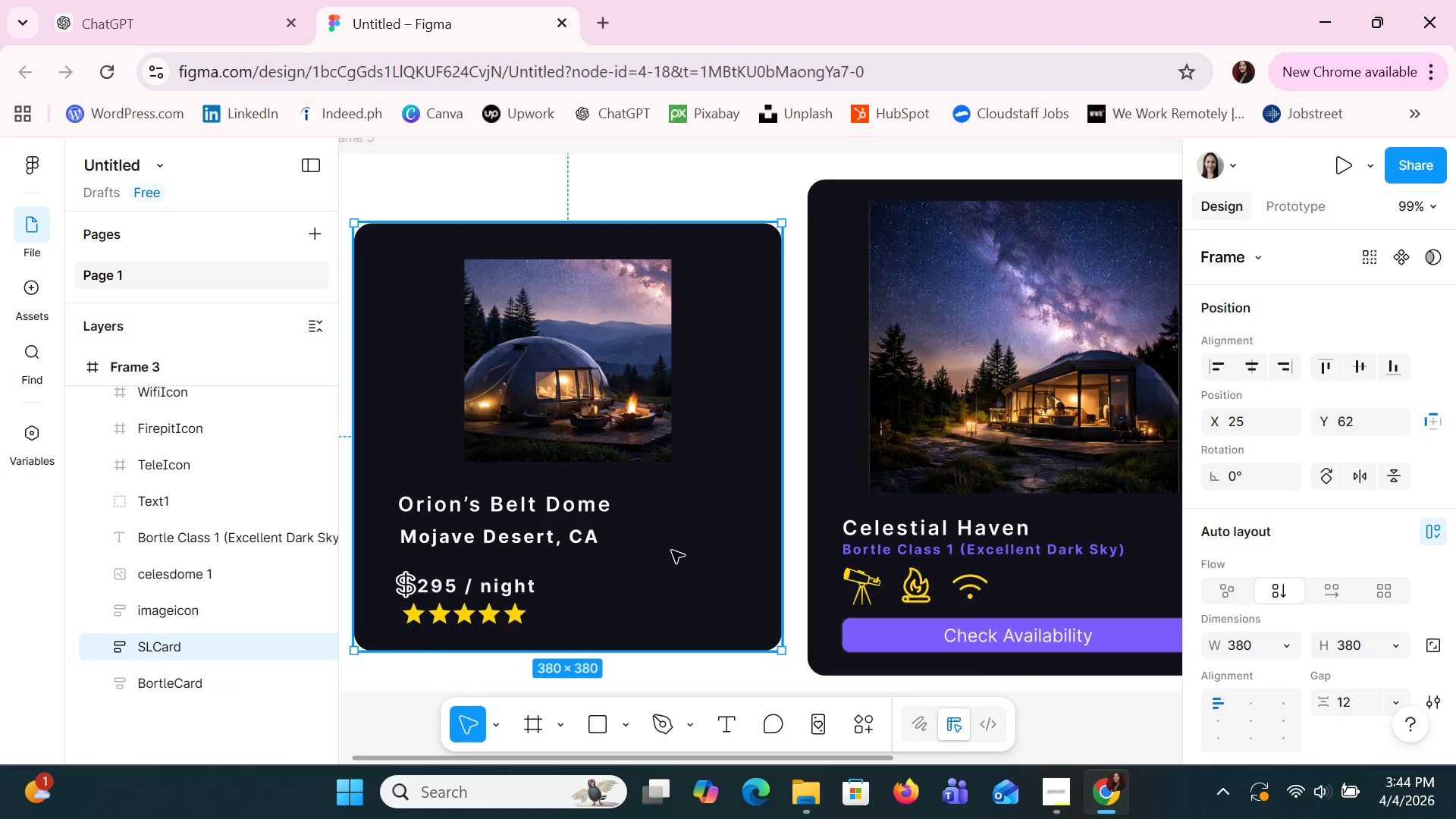 
scroll: coordinate [1294, 487], scroll_direction: none, amount: 0.0
 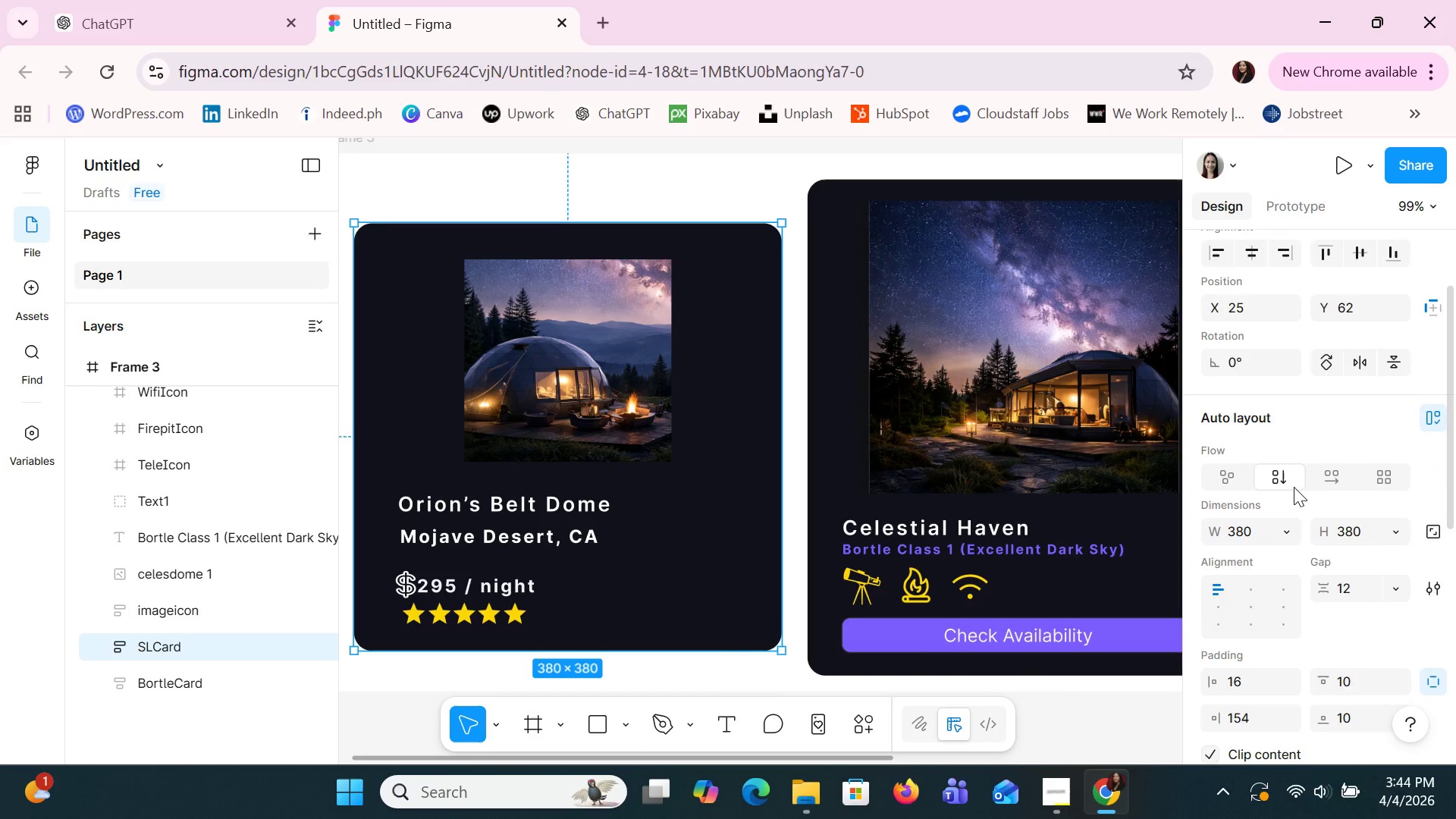 
scroll: coordinate [1294, 487], scroll_direction: up, amount: 1.0
 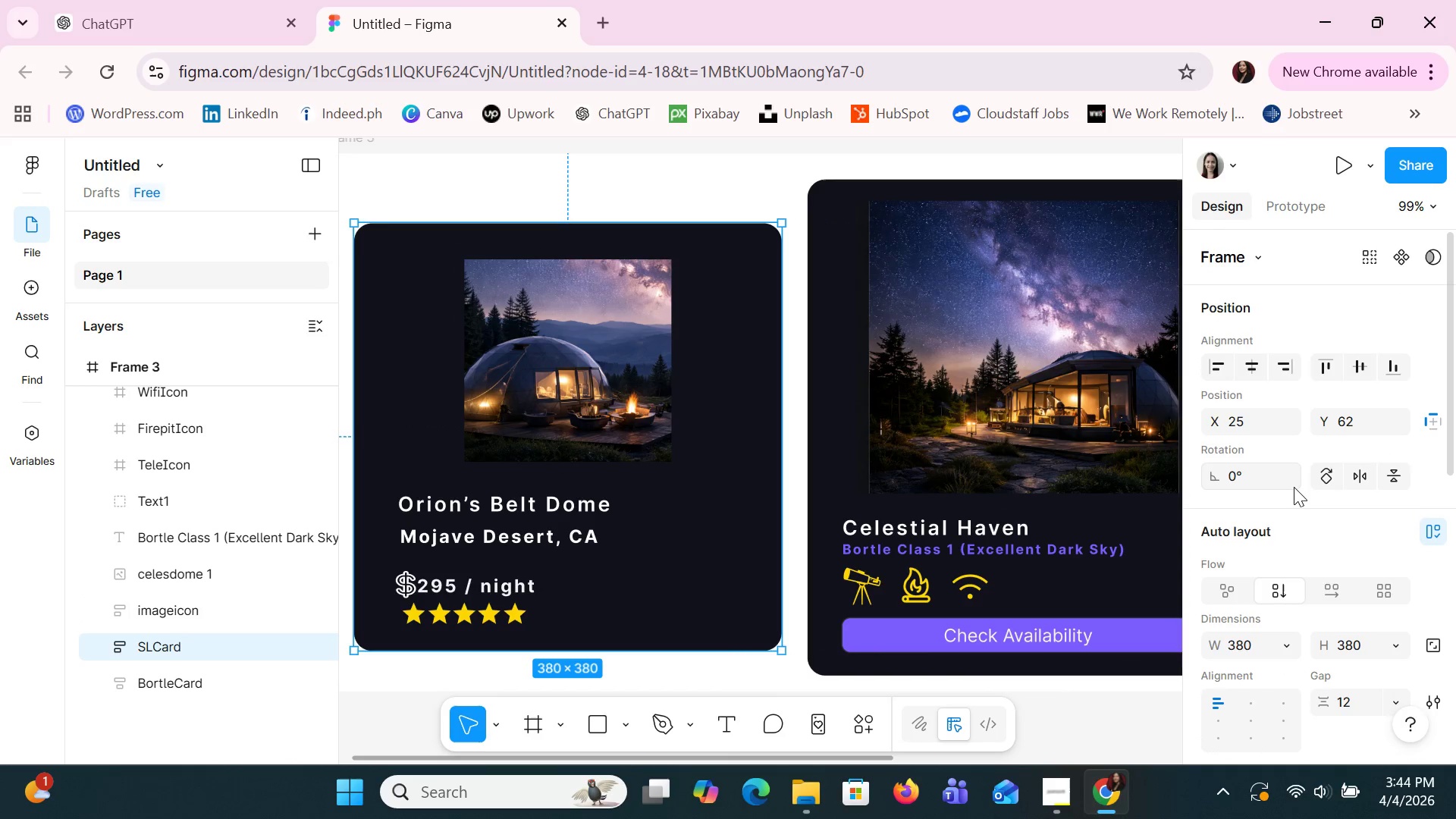 
scroll: coordinate [1294, 487], scroll_direction: down, amount: 1.0
 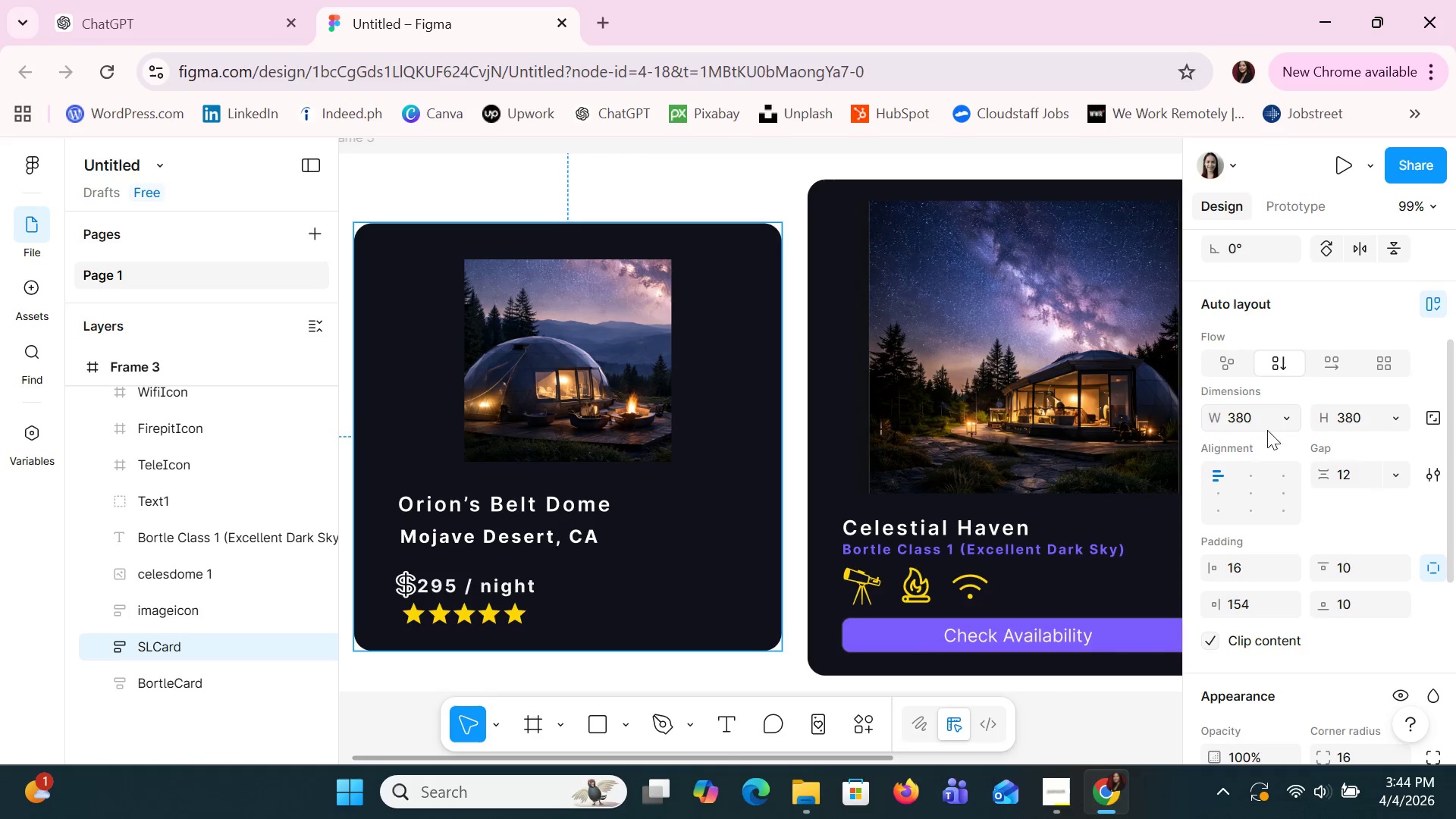 
left_click([1244, 418])
 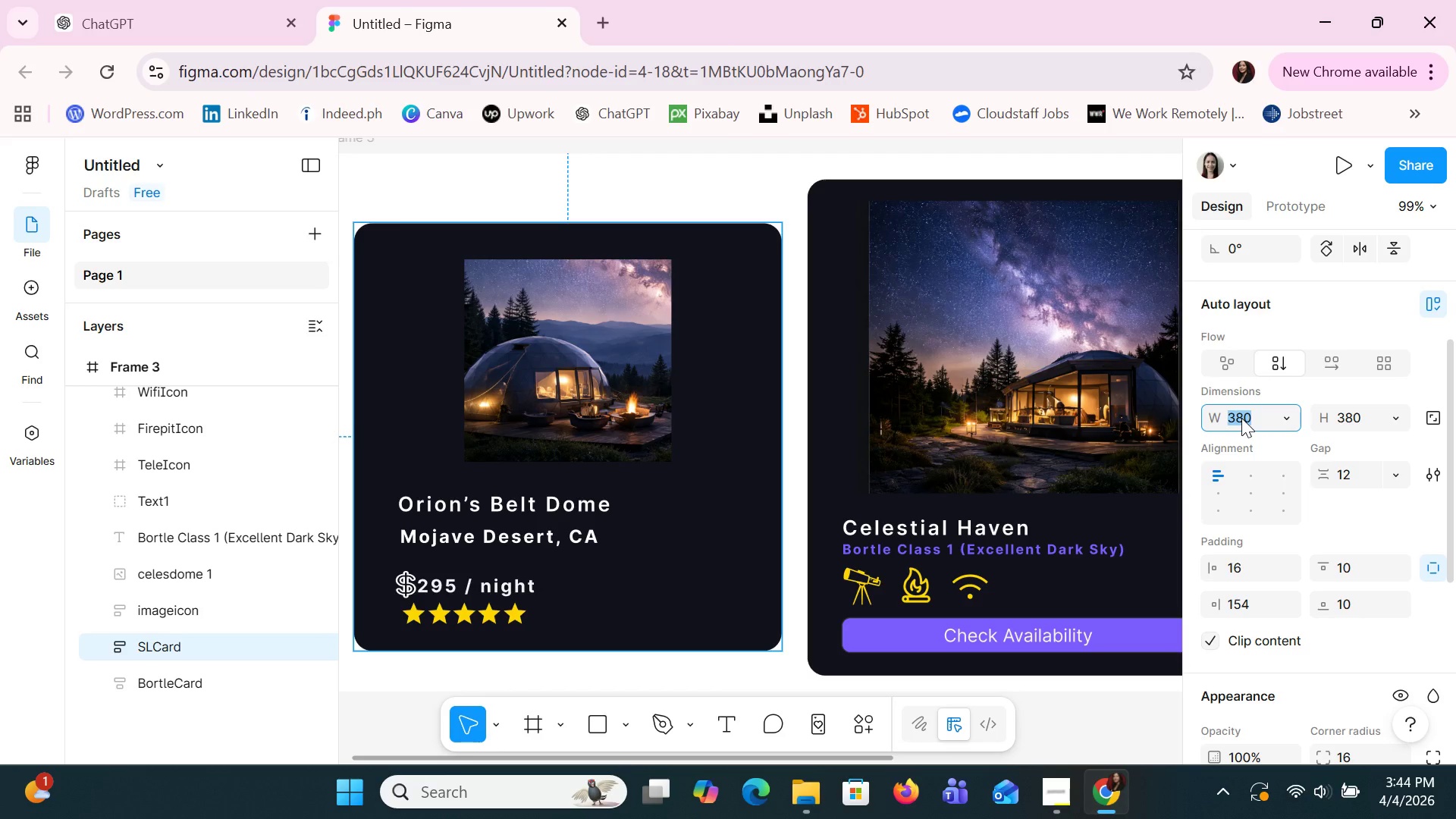 
type(300)
 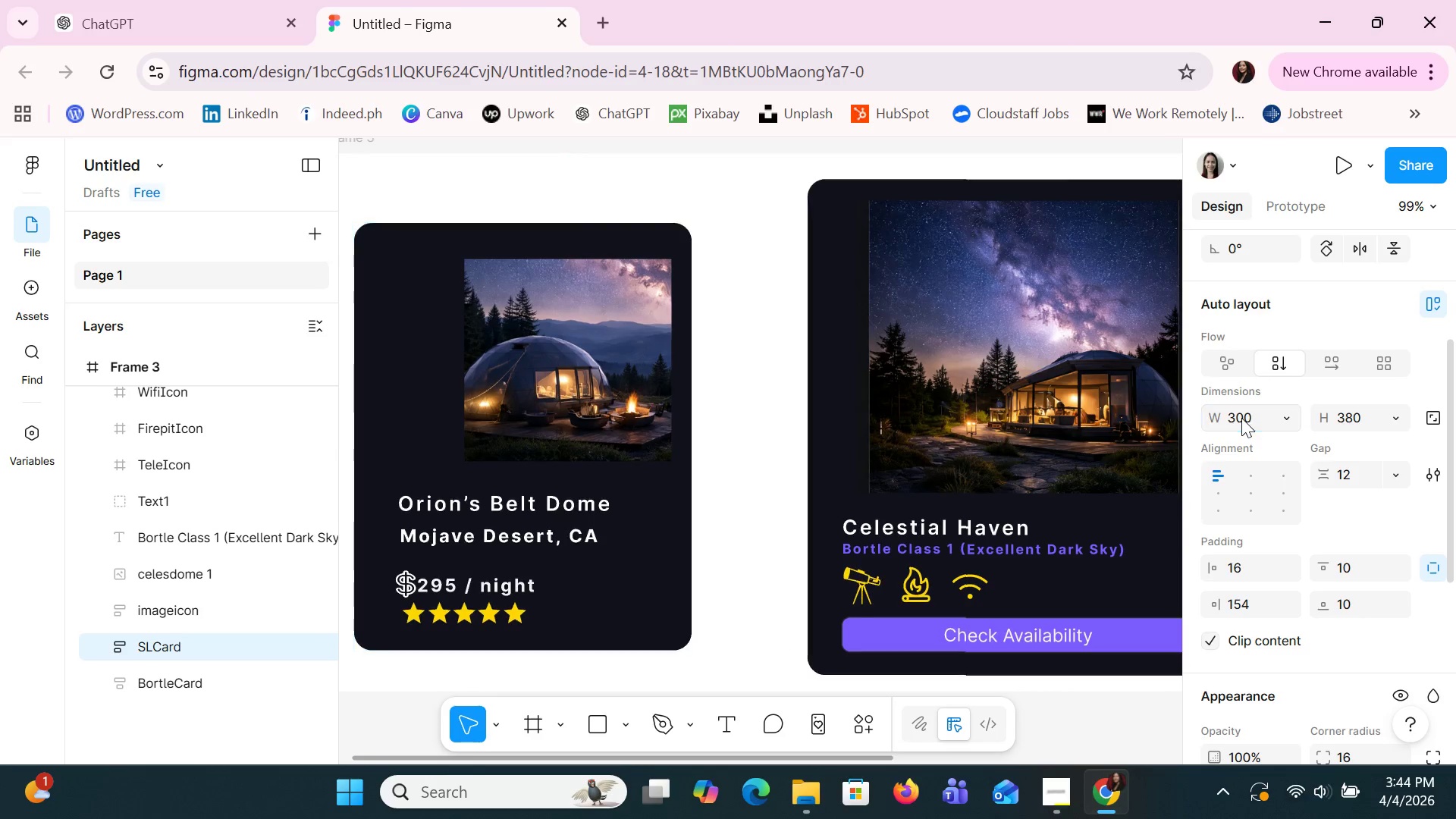 
key(Enter)
 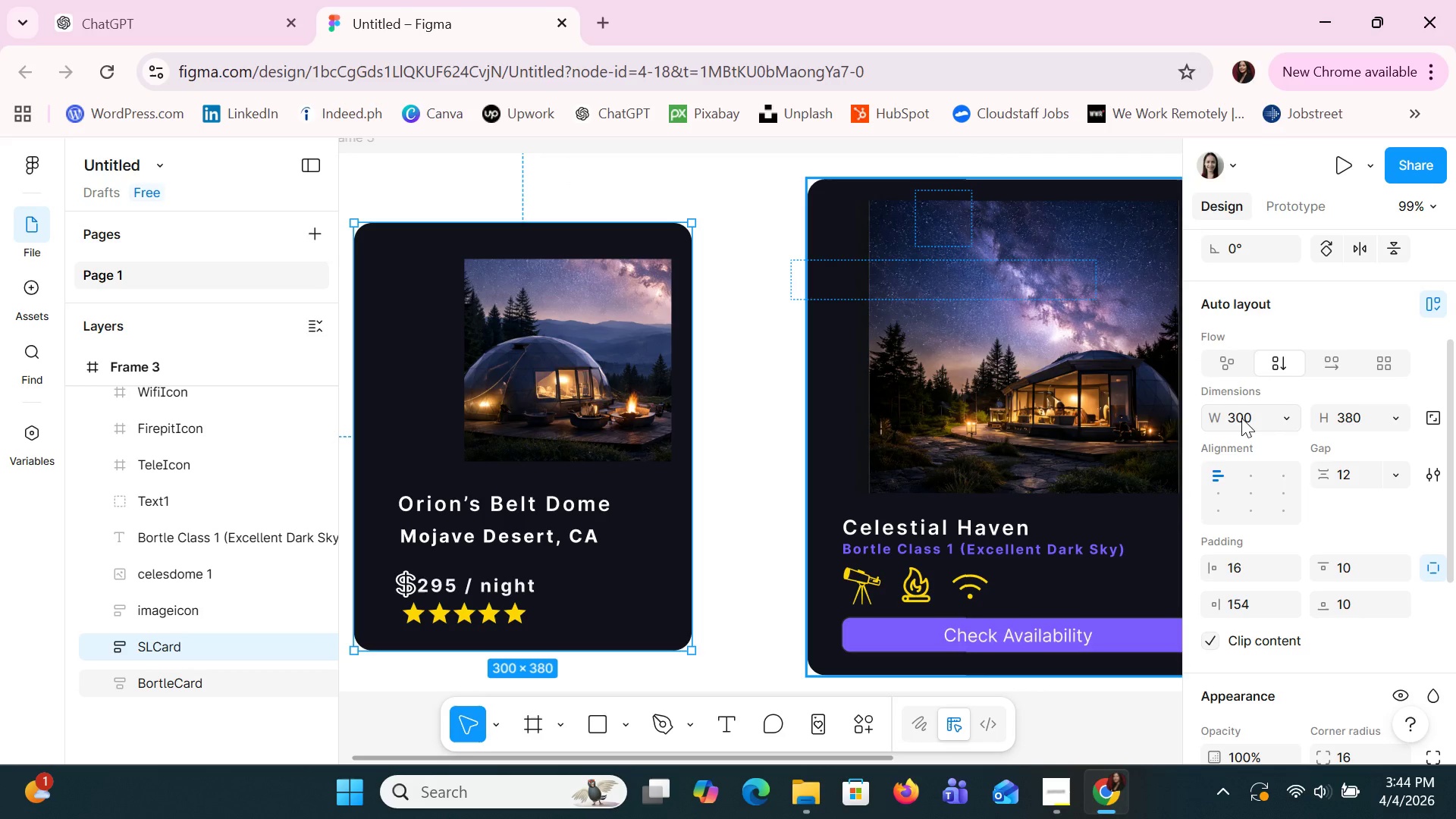 
left_click_drag(start_coordinate=[570, 369], to_coordinate=[607, 369])
 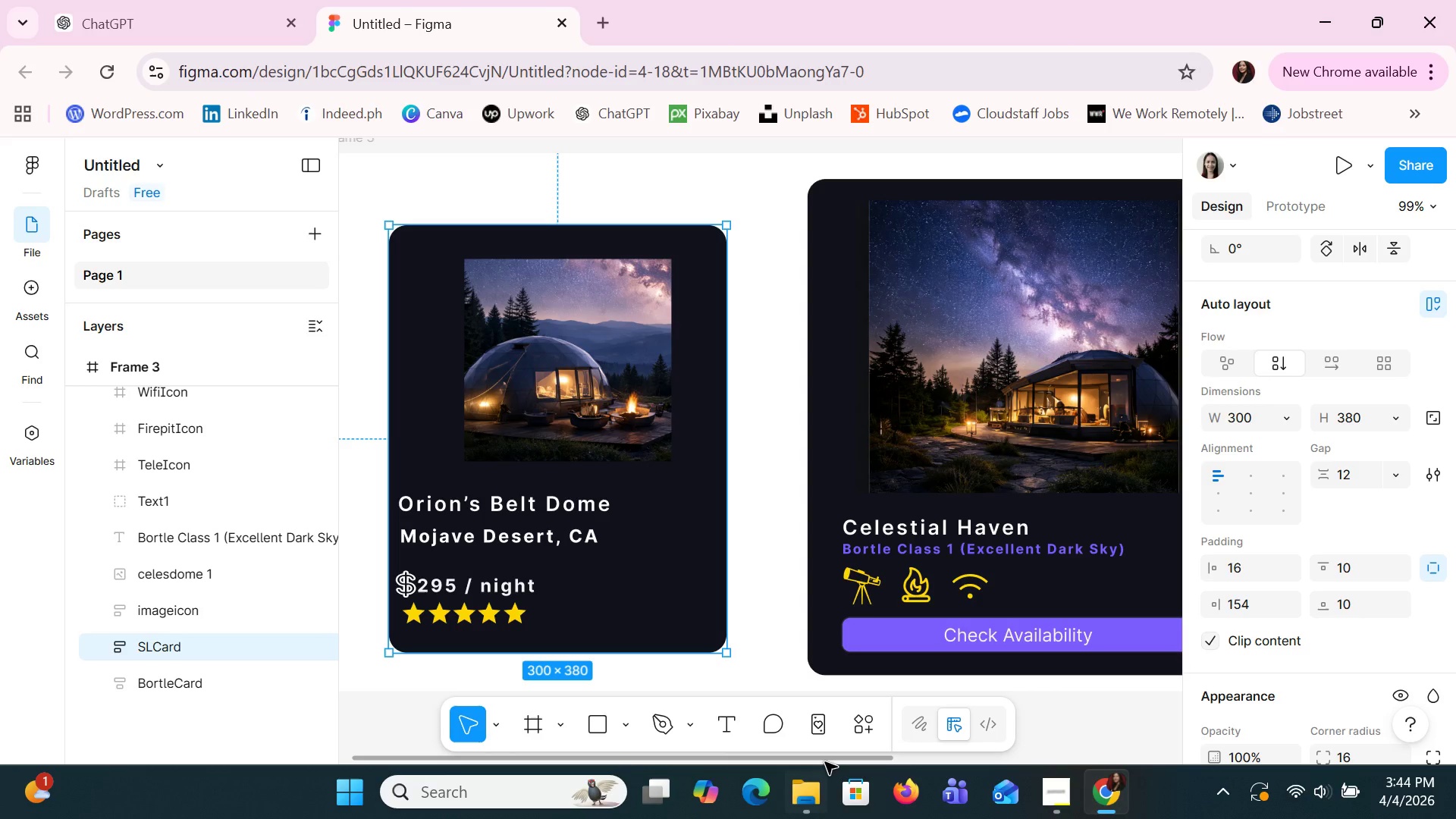 
left_click_drag(start_coordinate=[825, 762], to_coordinate=[951, 790])
 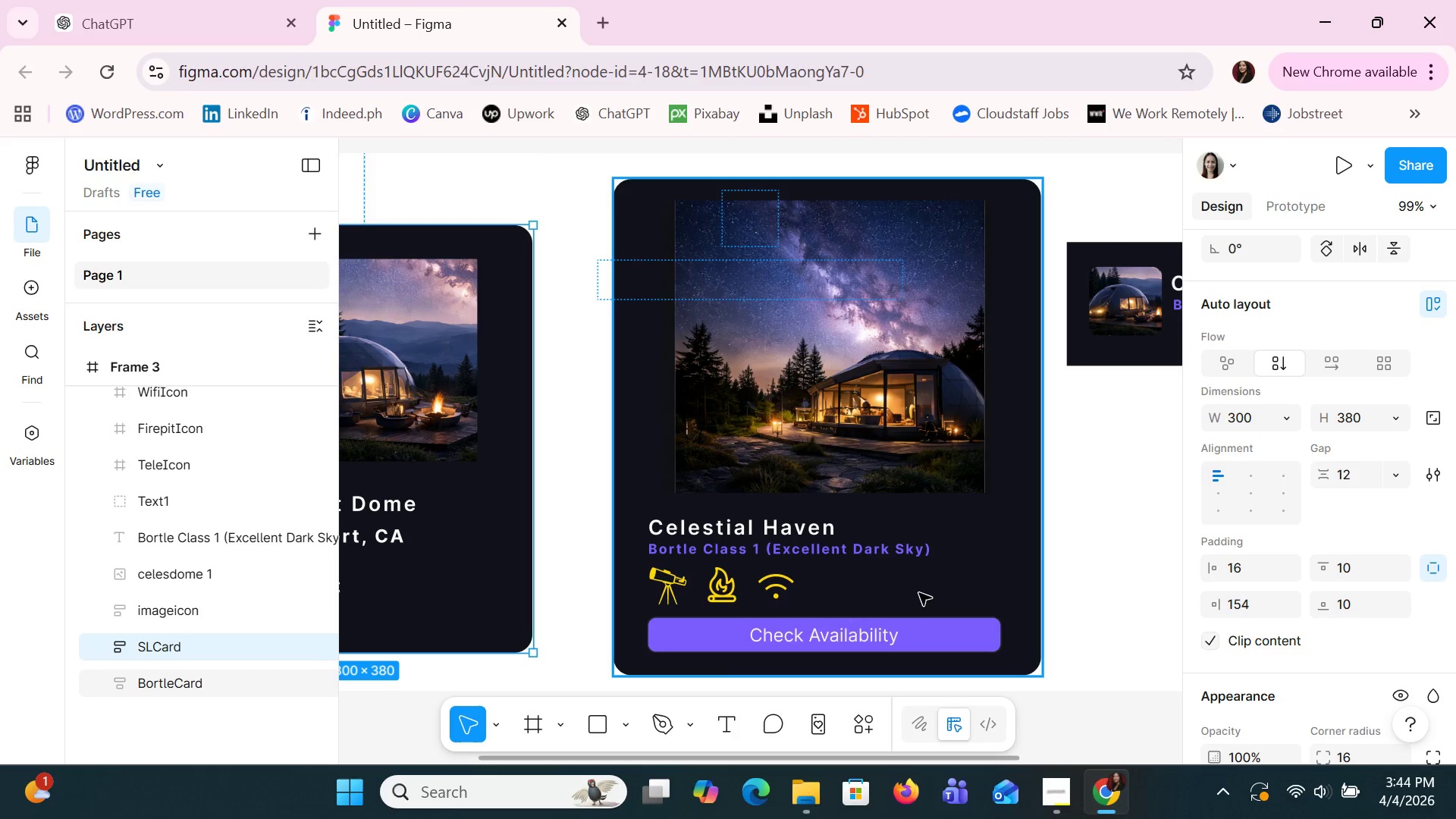 
hold_key(key=ControlLeft, duration=1.5)
scroll: coordinate [919, 593], scroll_direction: down, amount: 6.0
 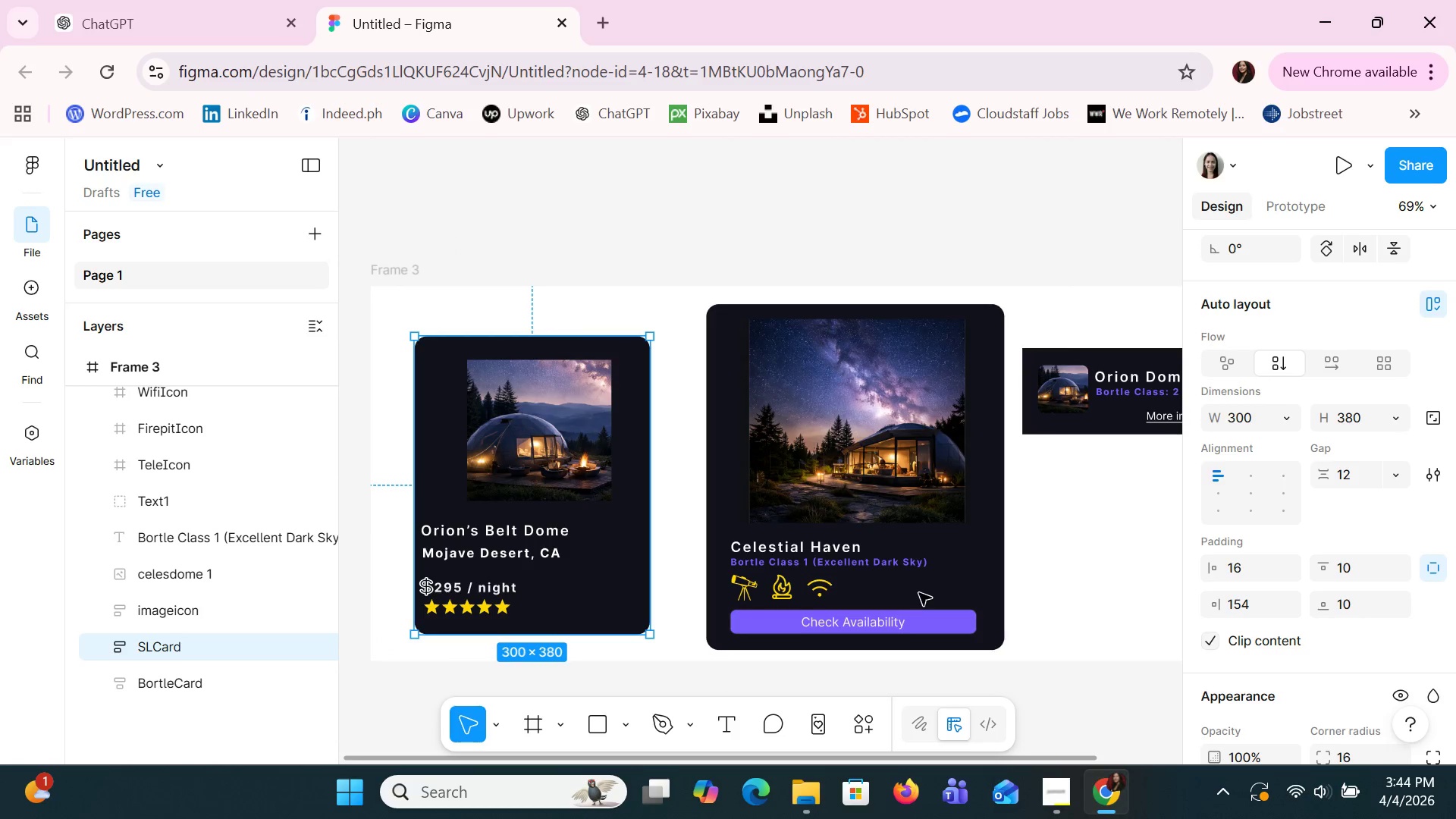 
hold_key(key=ControlLeft, duration=1.5)
 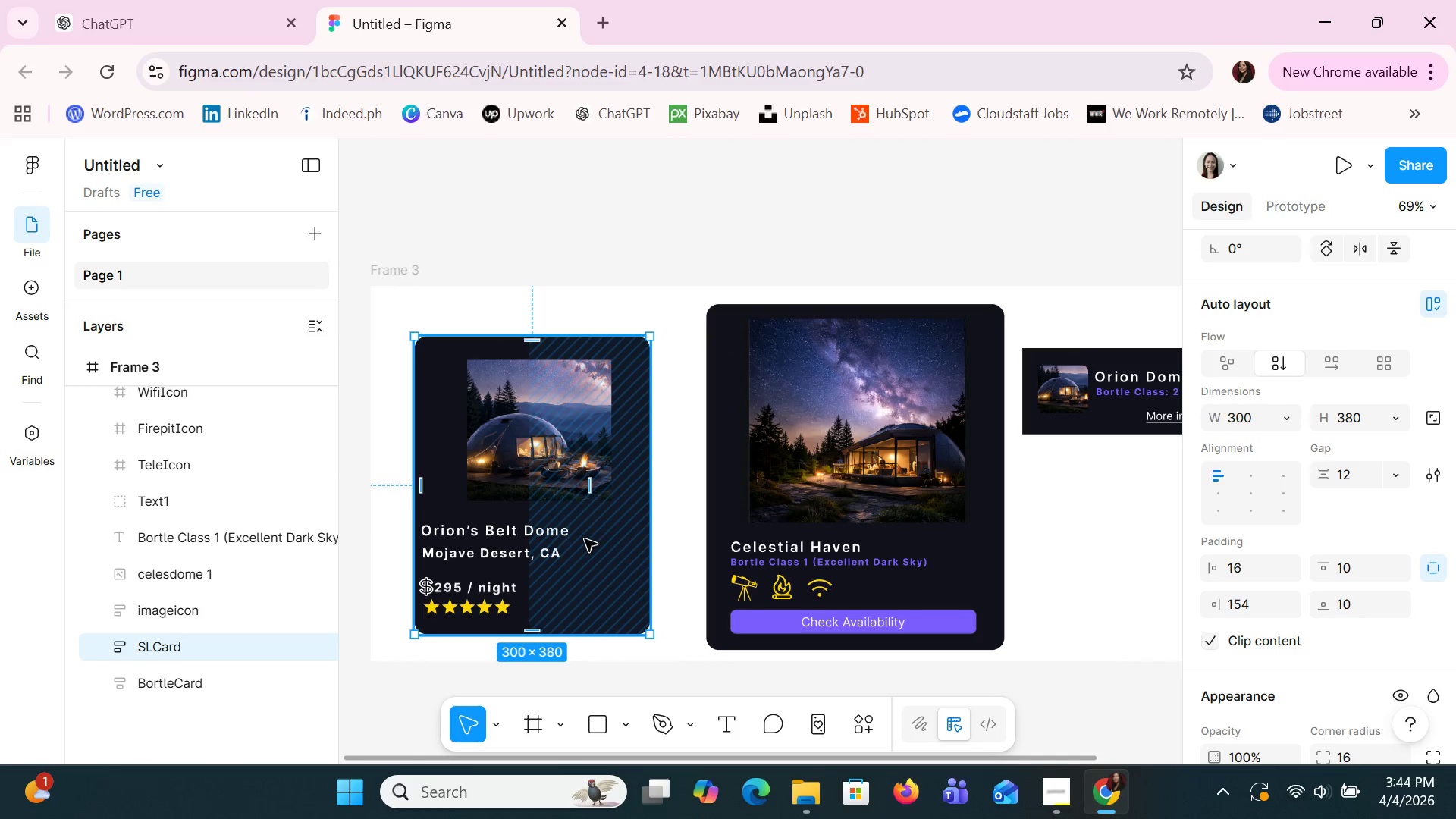 
hold_key(key=ControlLeft, duration=1.5)
hold_key(key=ControlLeft, duration=1.02)
scroll: coordinate [585, 539], scroll_direction: up, amount: 2.0
 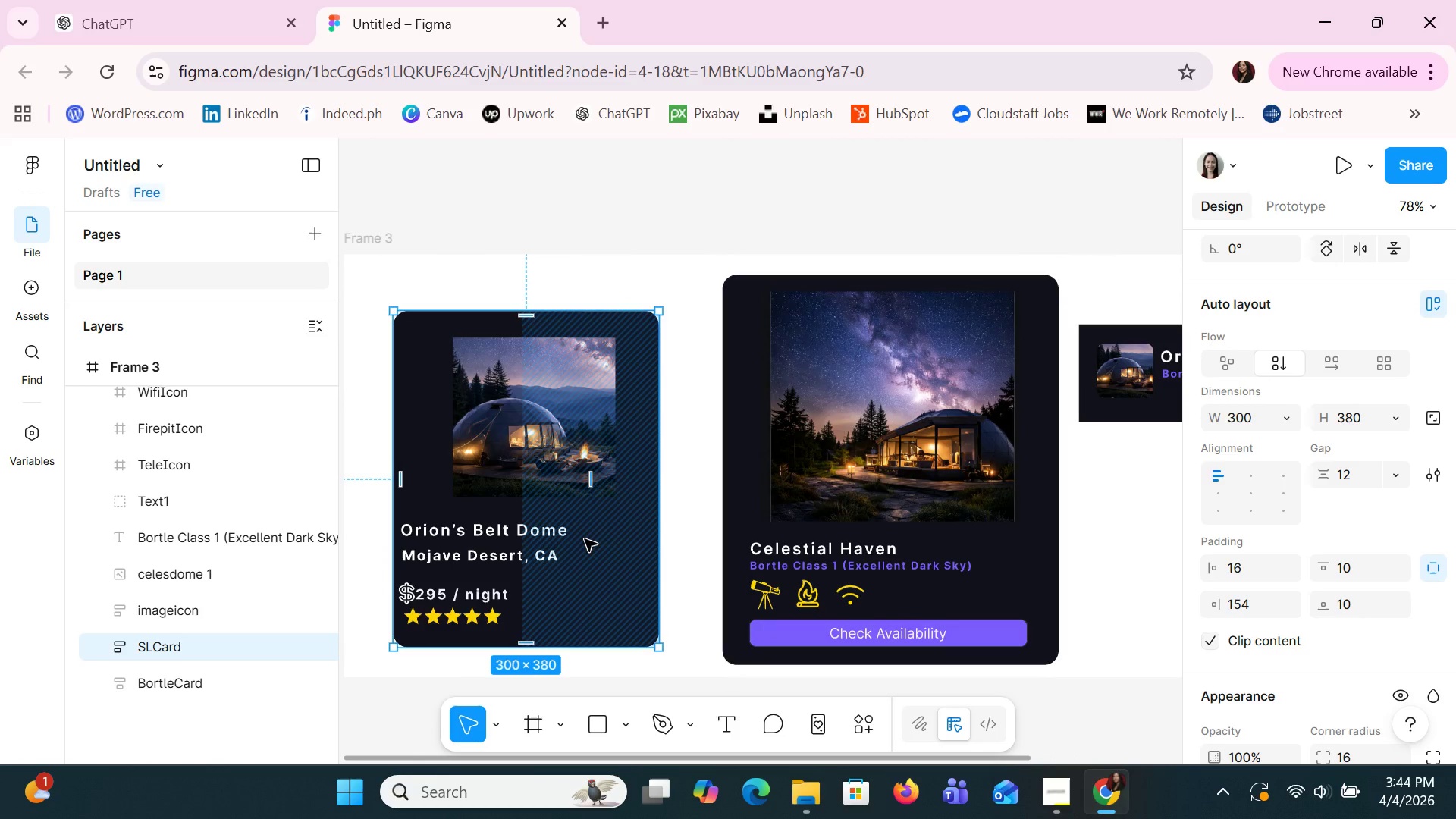 
left_click([479, 509])
 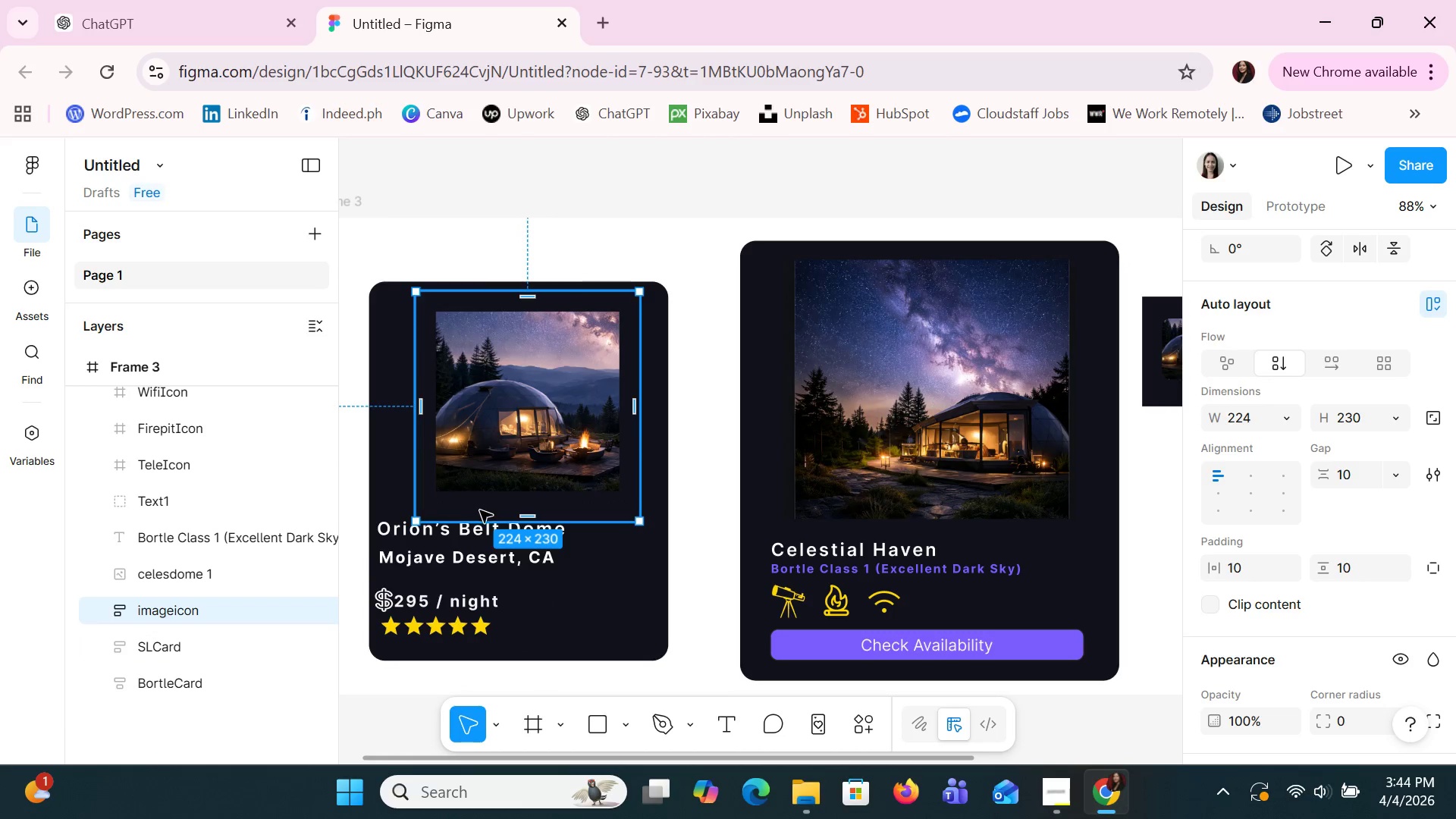 
key(Alt+AltLeft)
 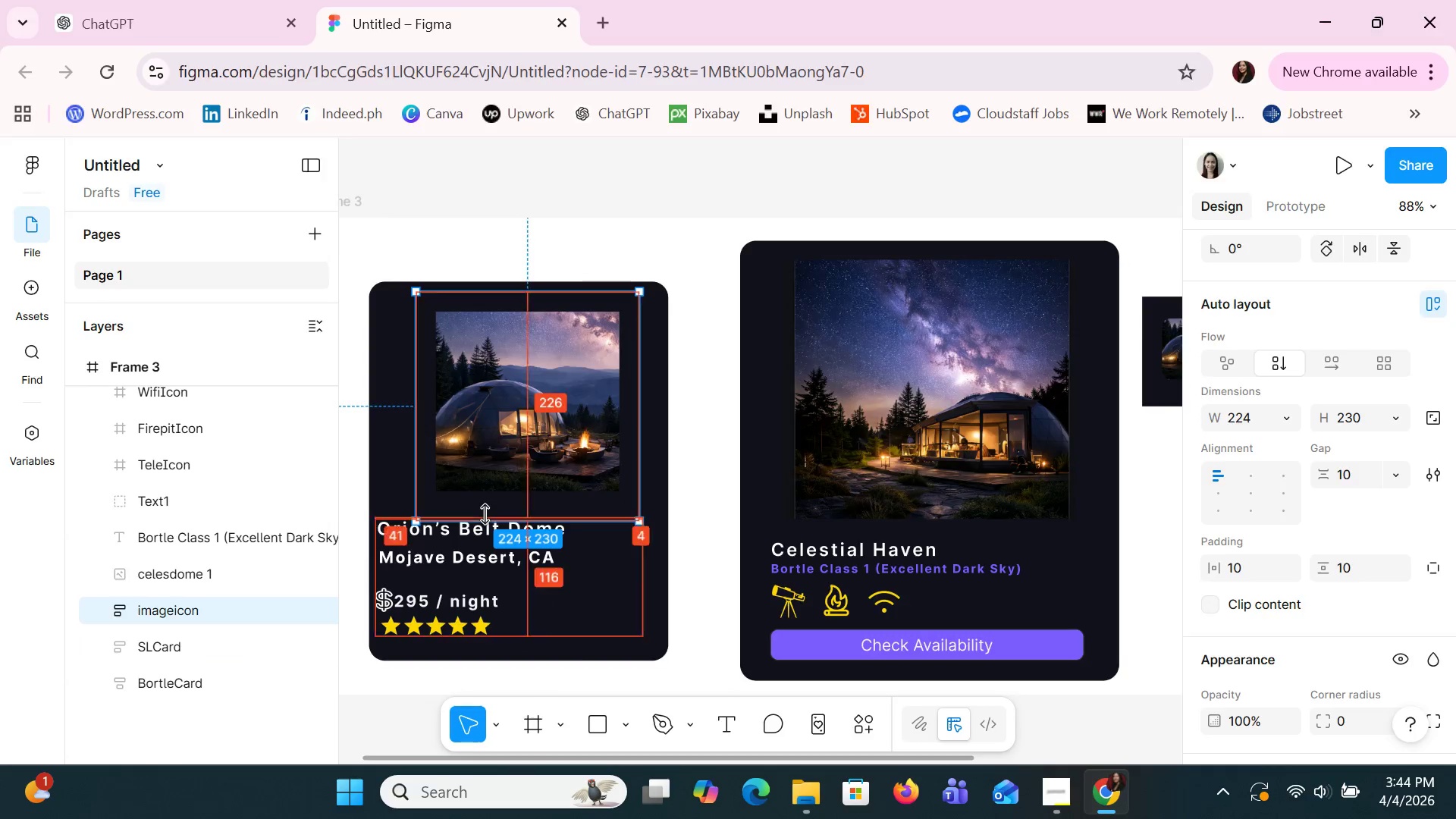 
key(Alt+Tab)